 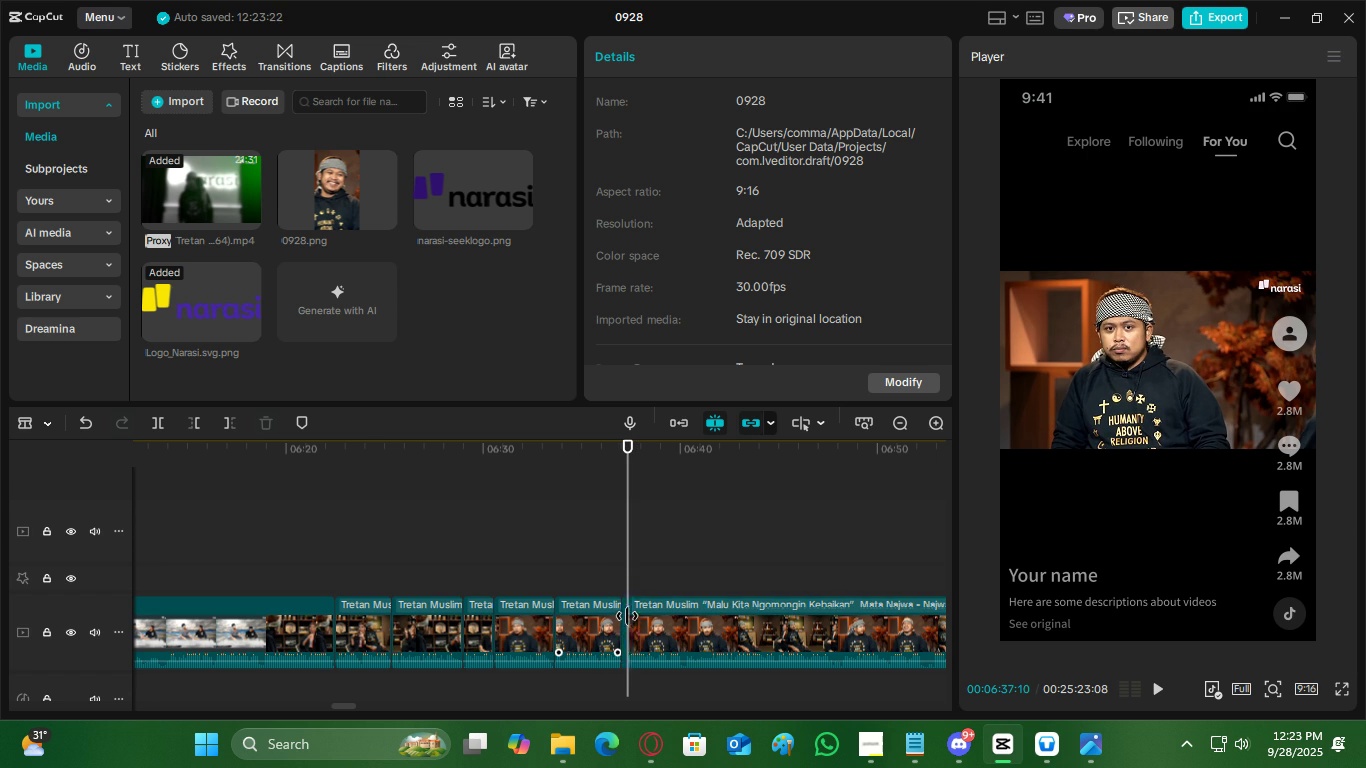 
key(V)
 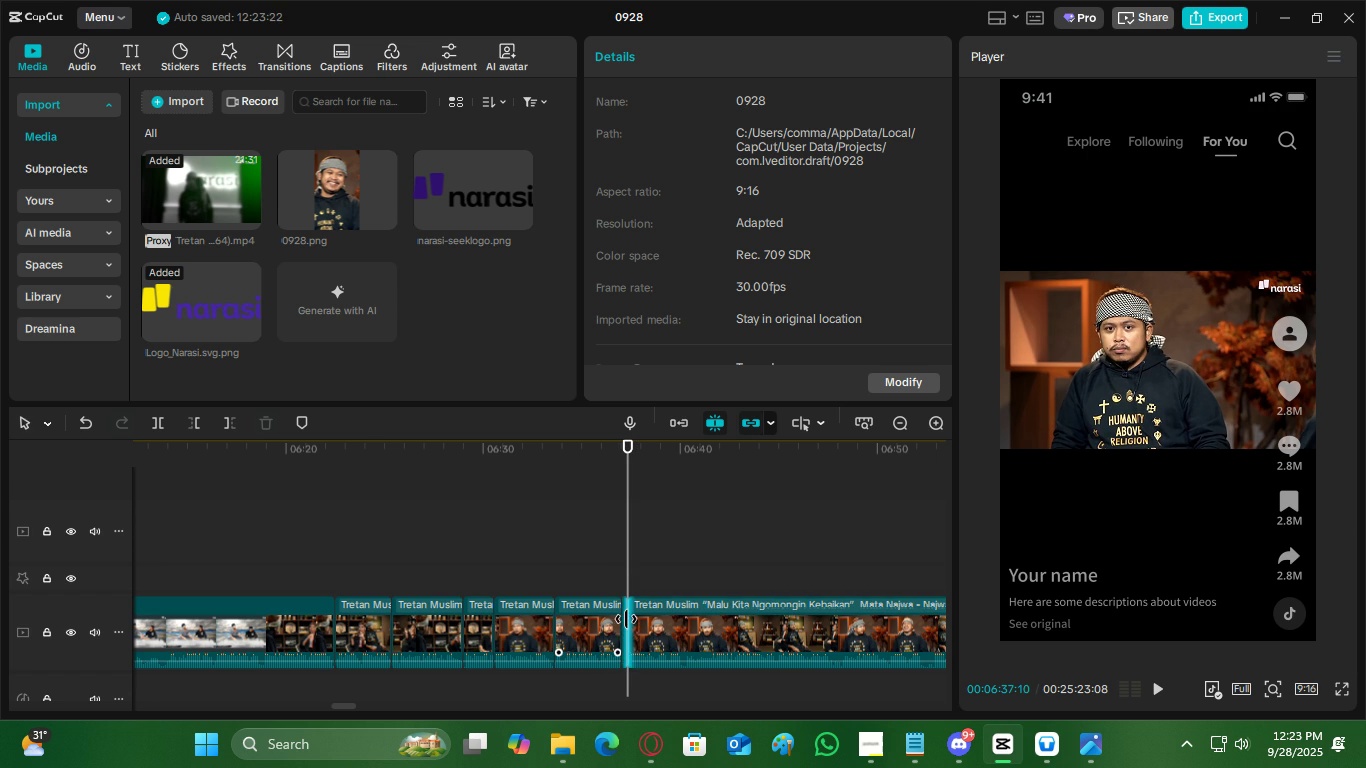 
left_click([626, 619])
 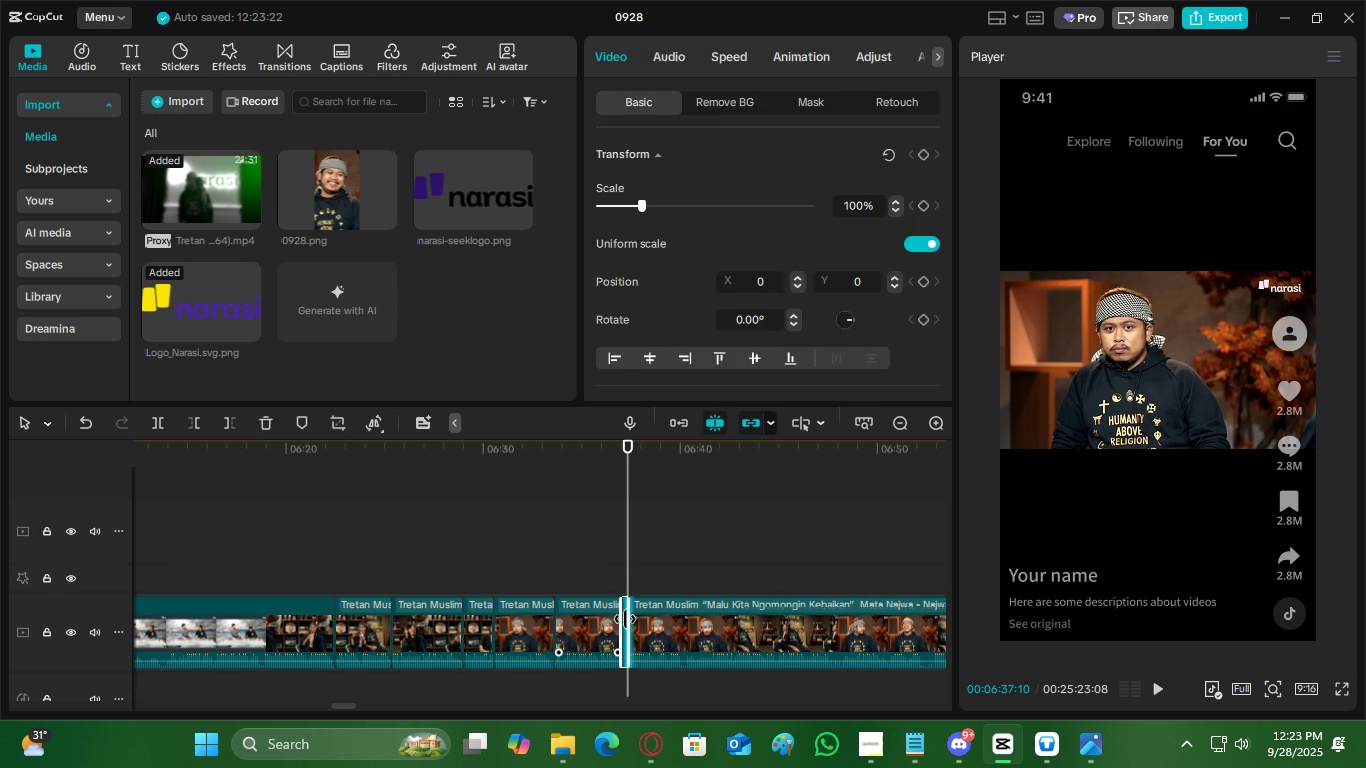 
key(X)
 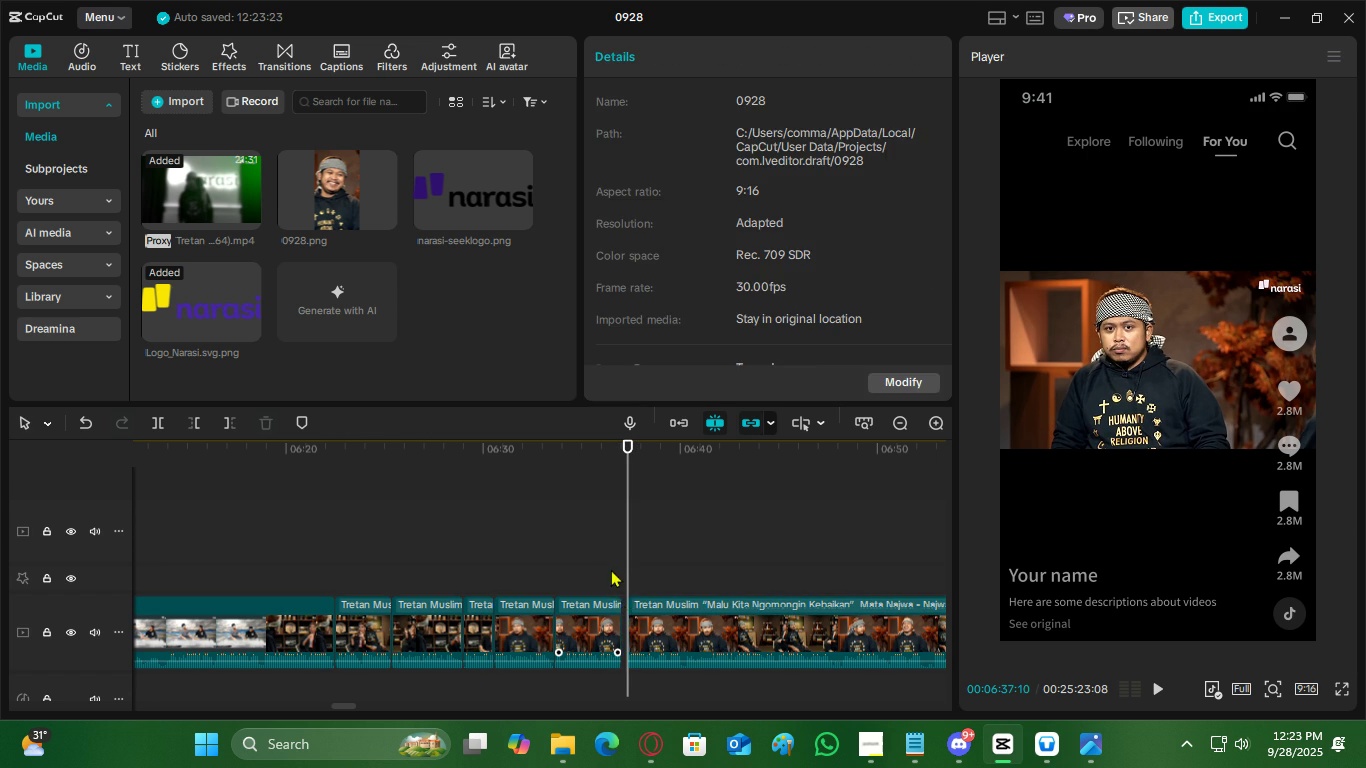 
left_click([611, 569])